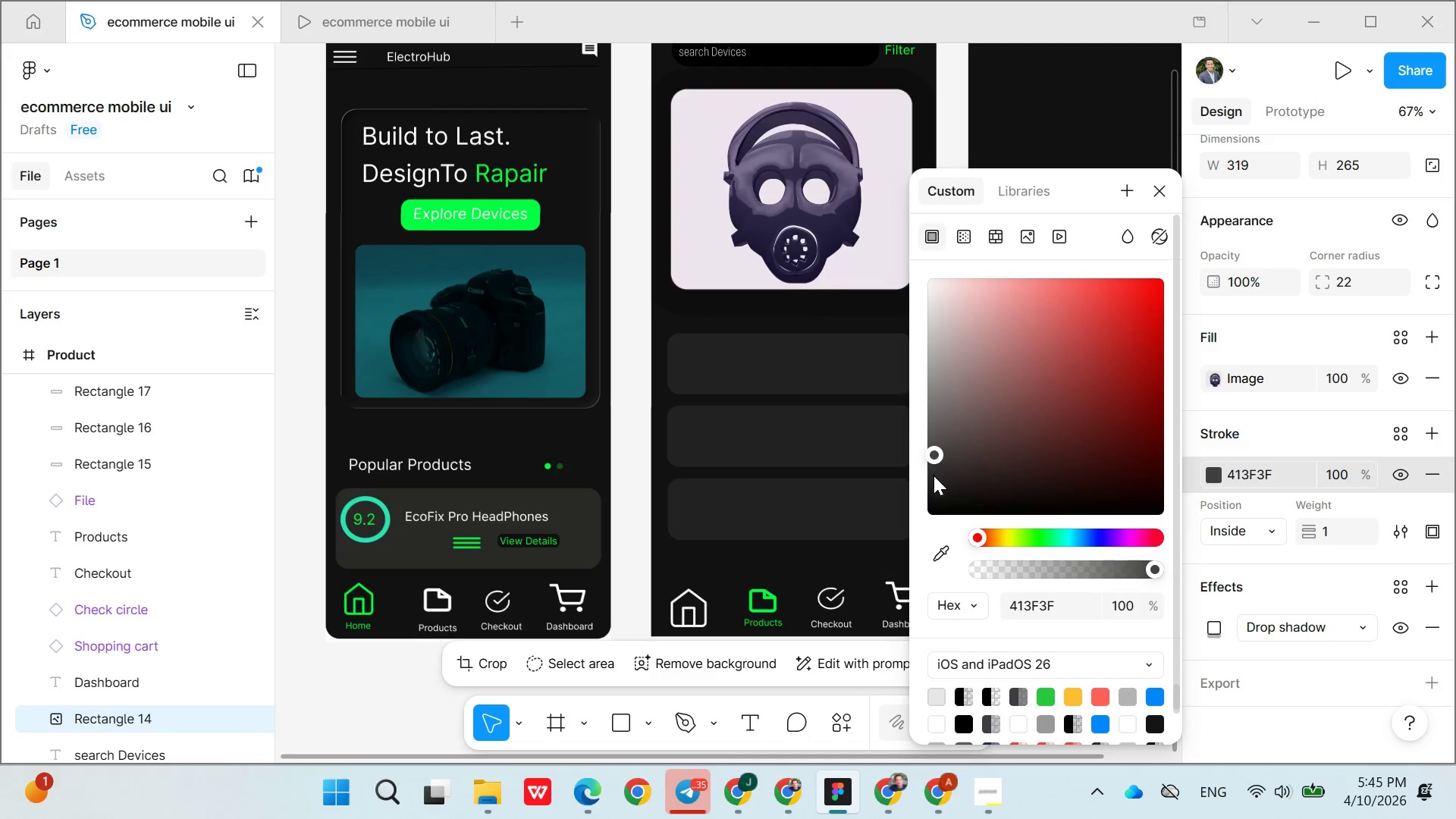 
left_click([933, 479])
 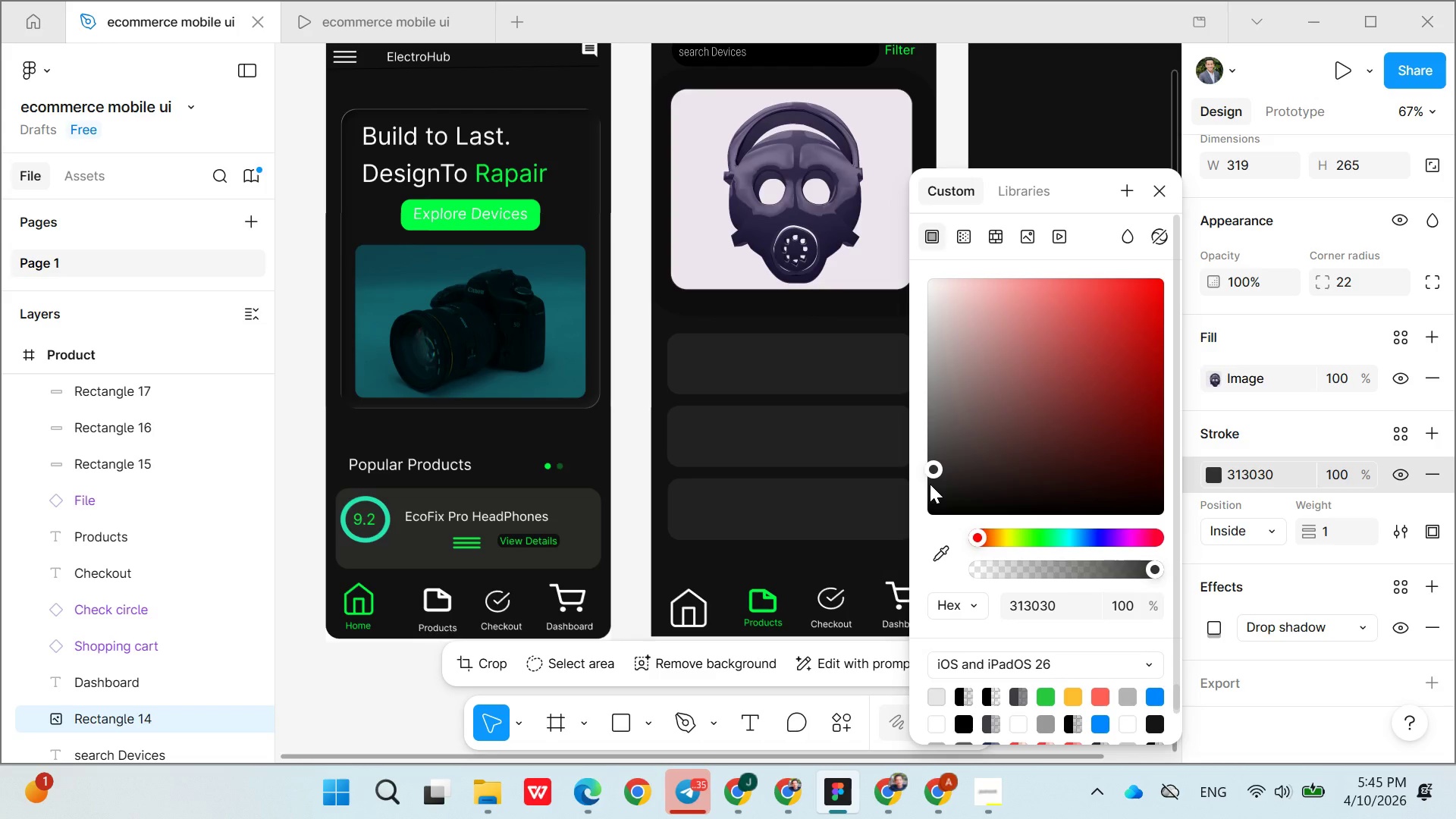 
left_click([930, 484])
 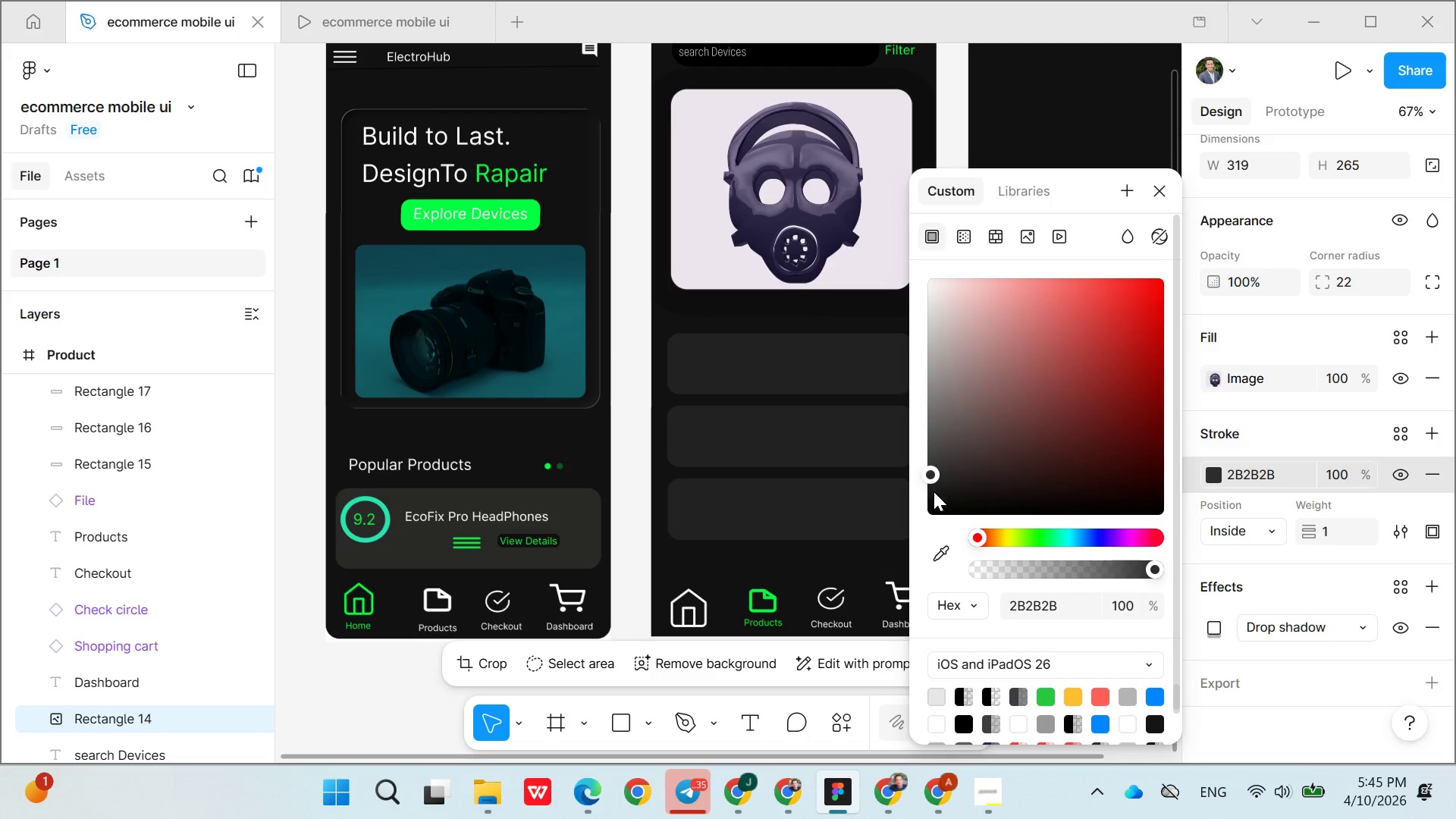 
left_click([935, 493])
 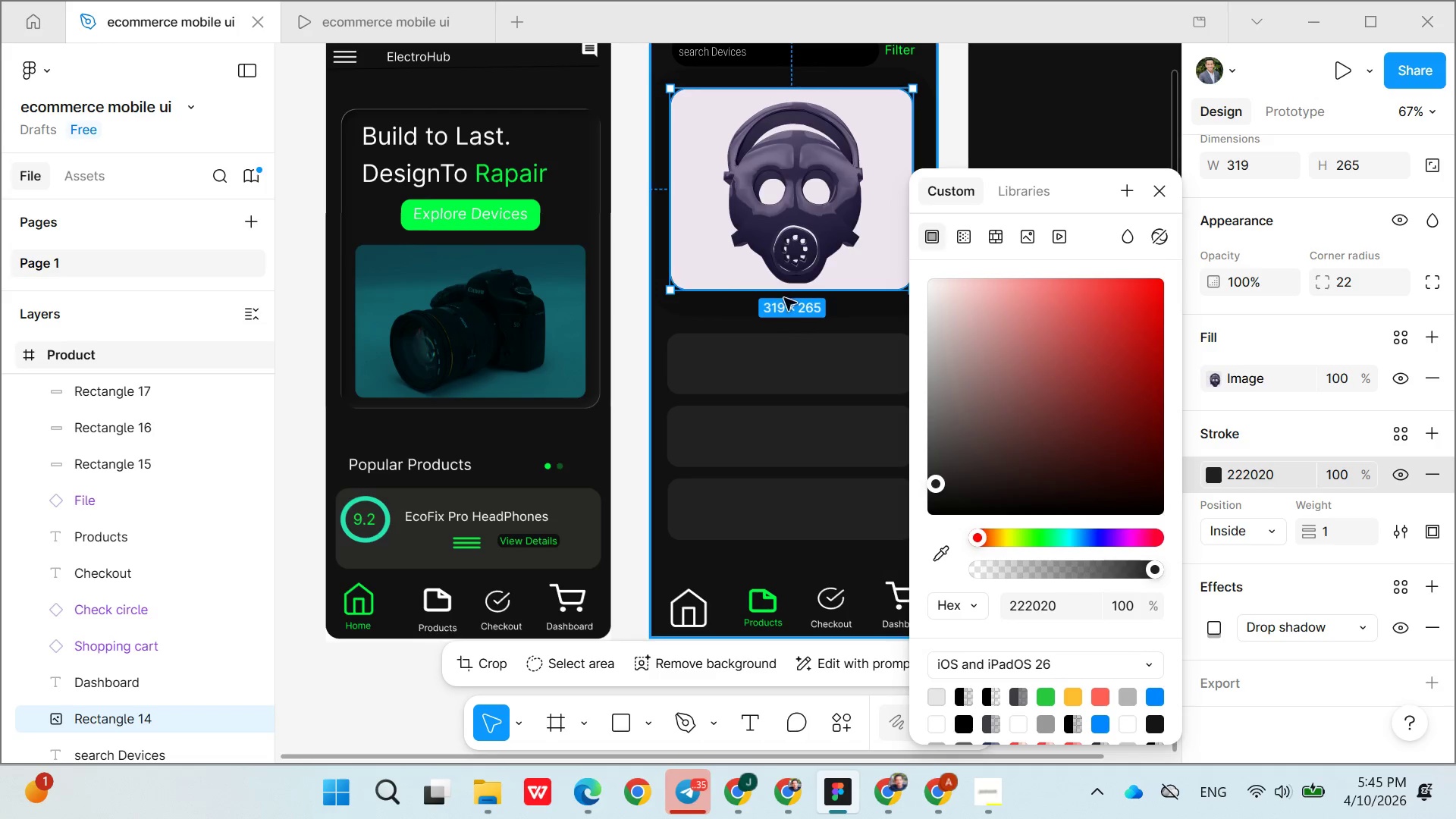 
left_click([864, 92])
 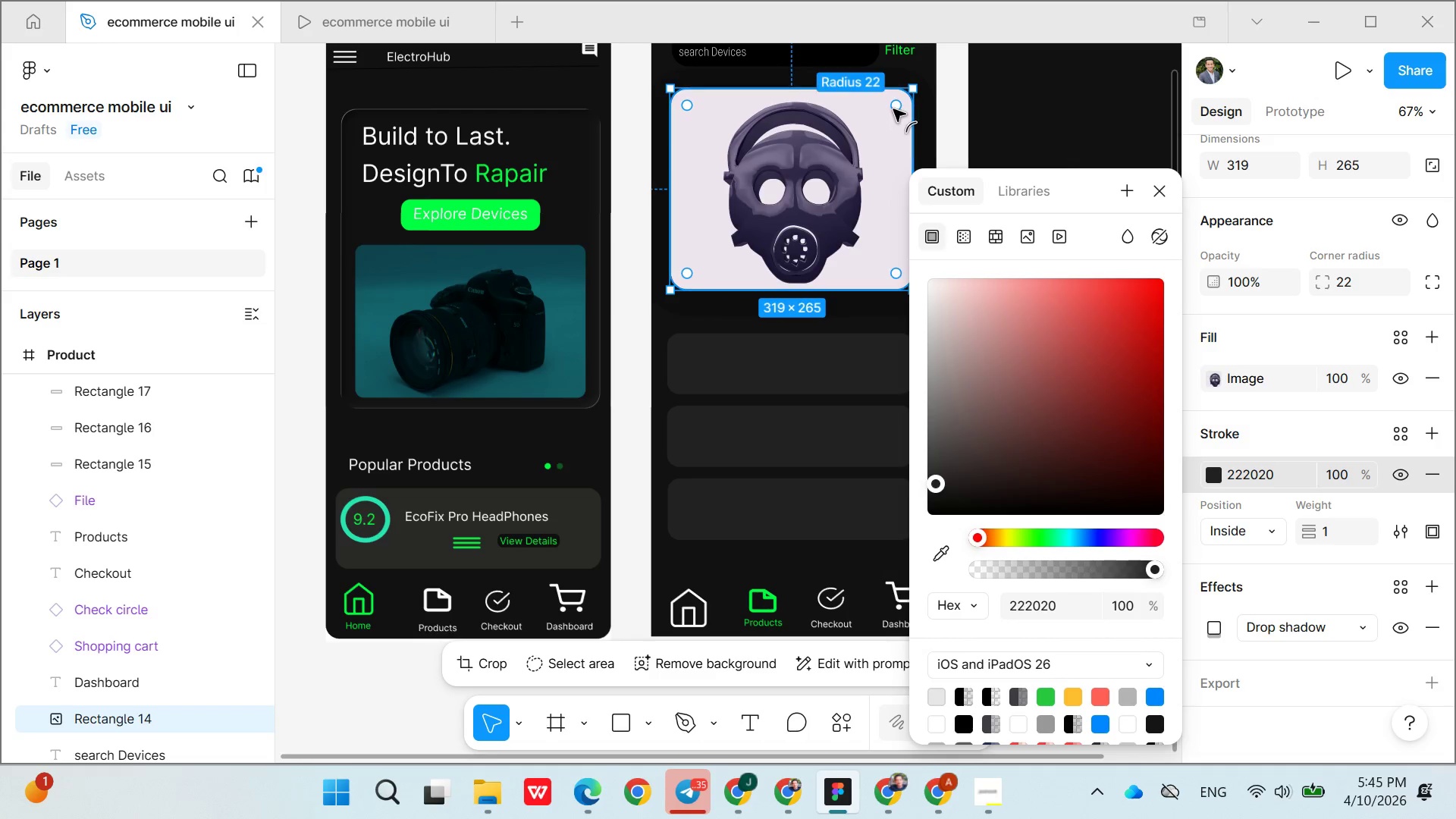 
left_click_drag(start_coordinate=[893, 108], to_coordinate=[899, 108])
 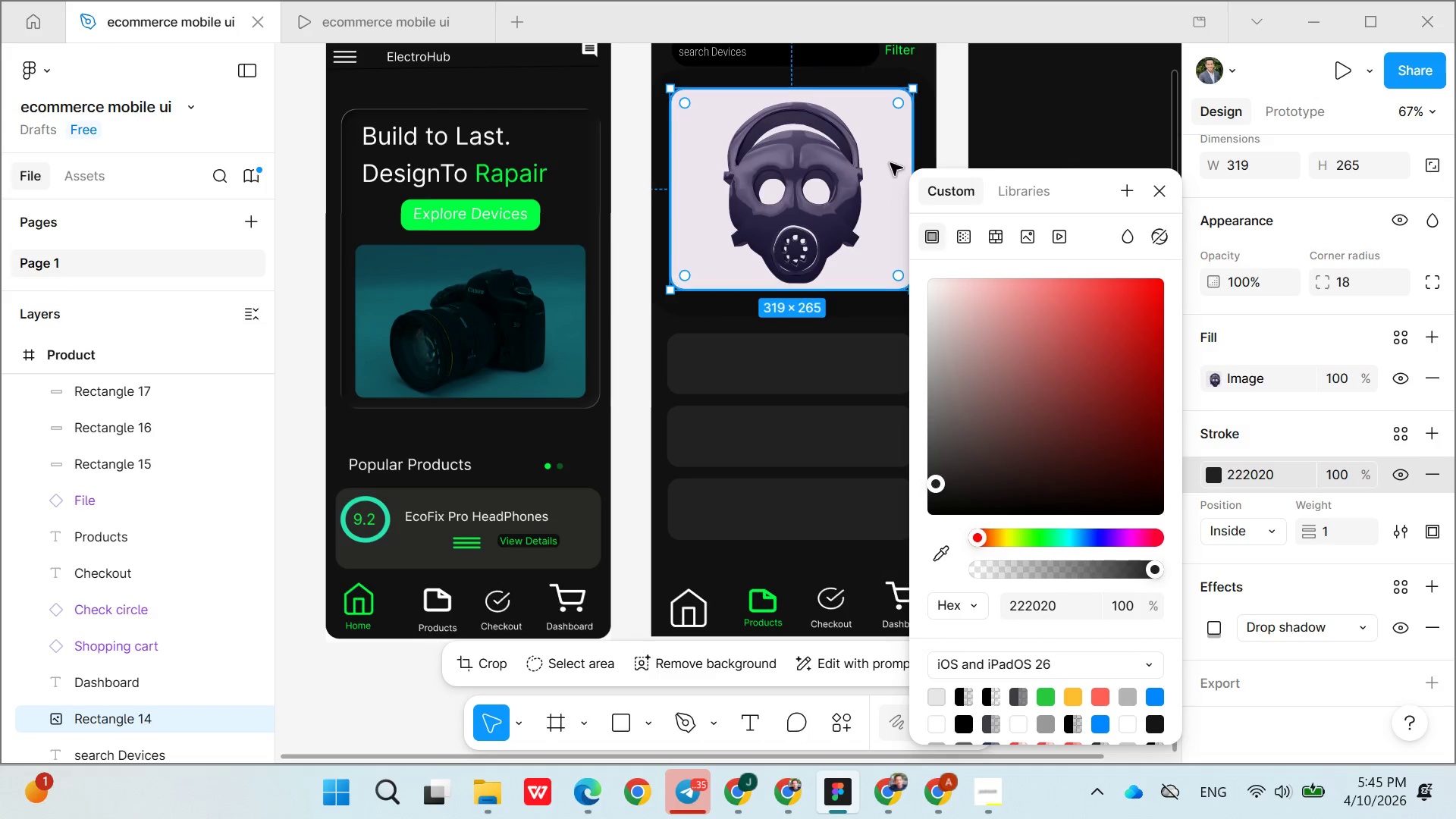 
left_click([890, 162])
 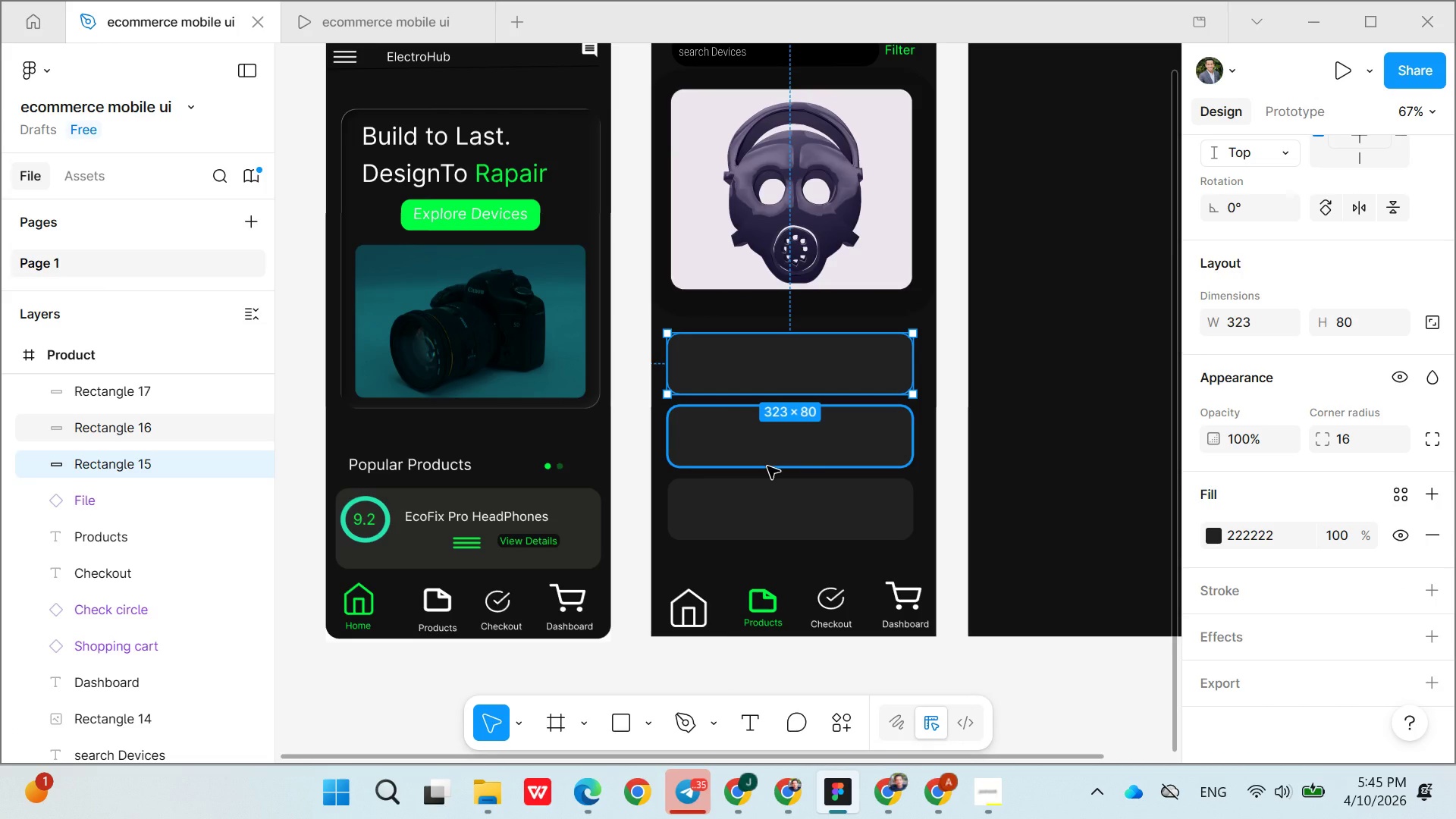 
wait(13.16)
 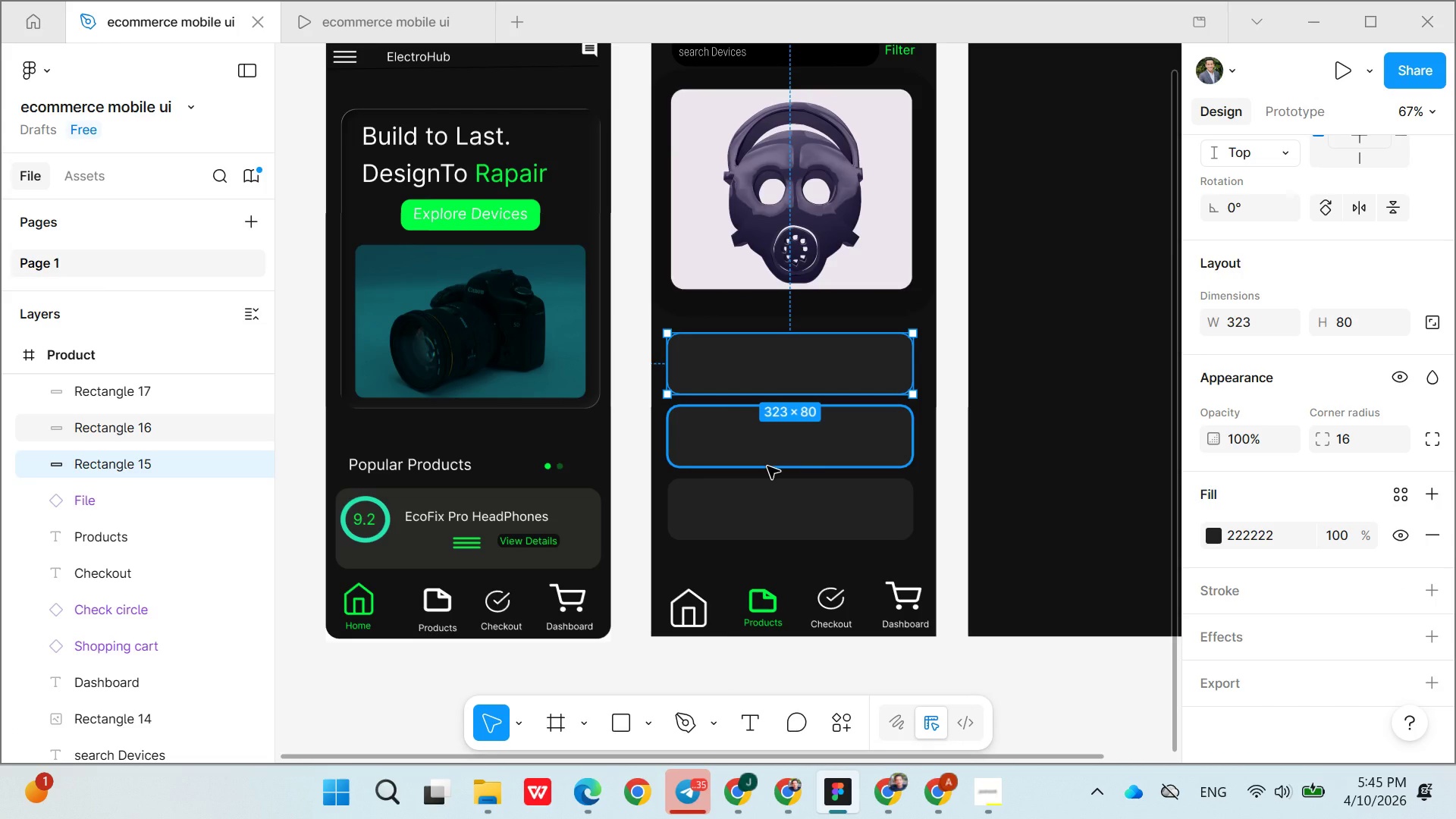 
left_click([682, 349])
 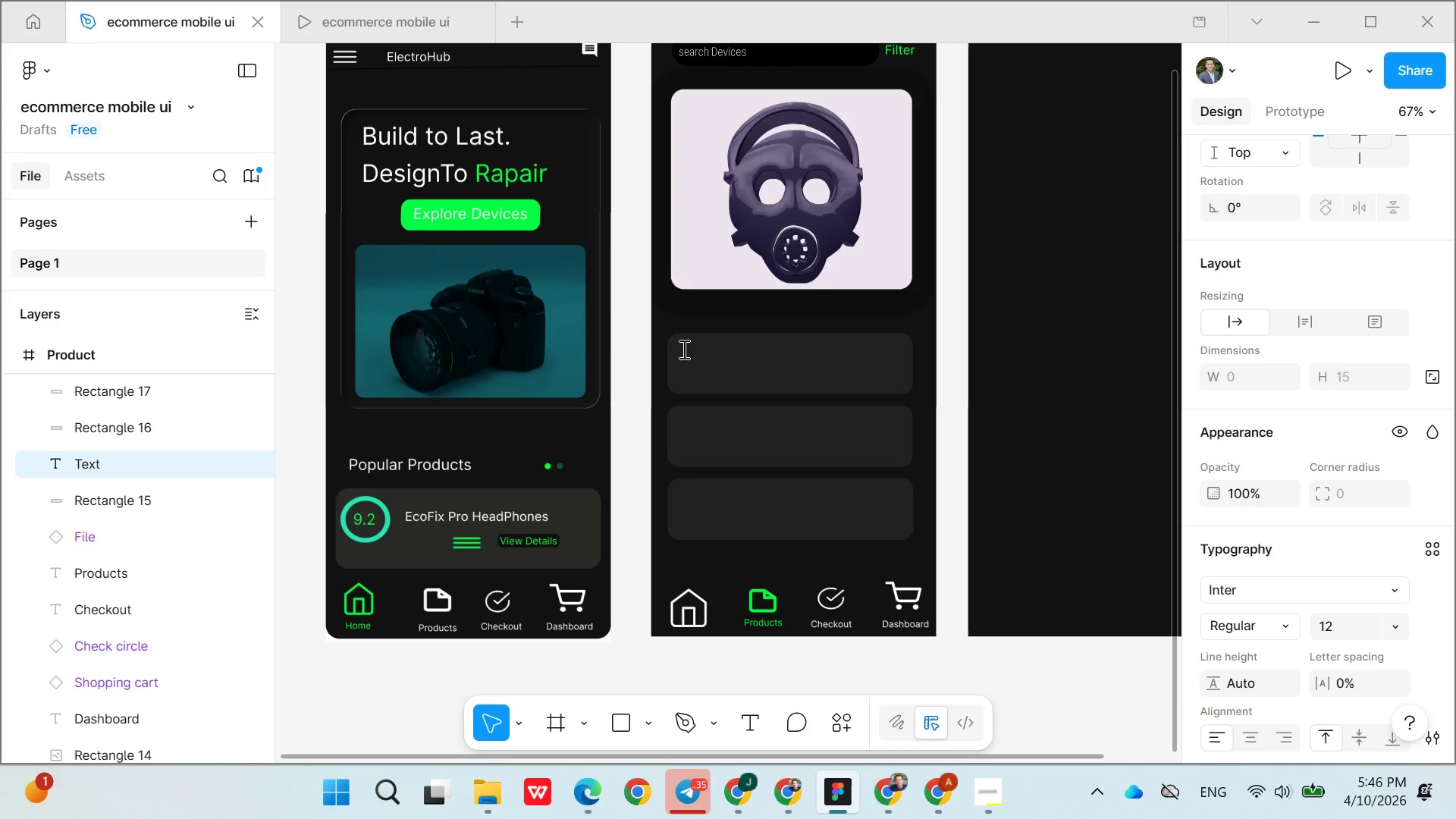 
type(MoudlePhone)
 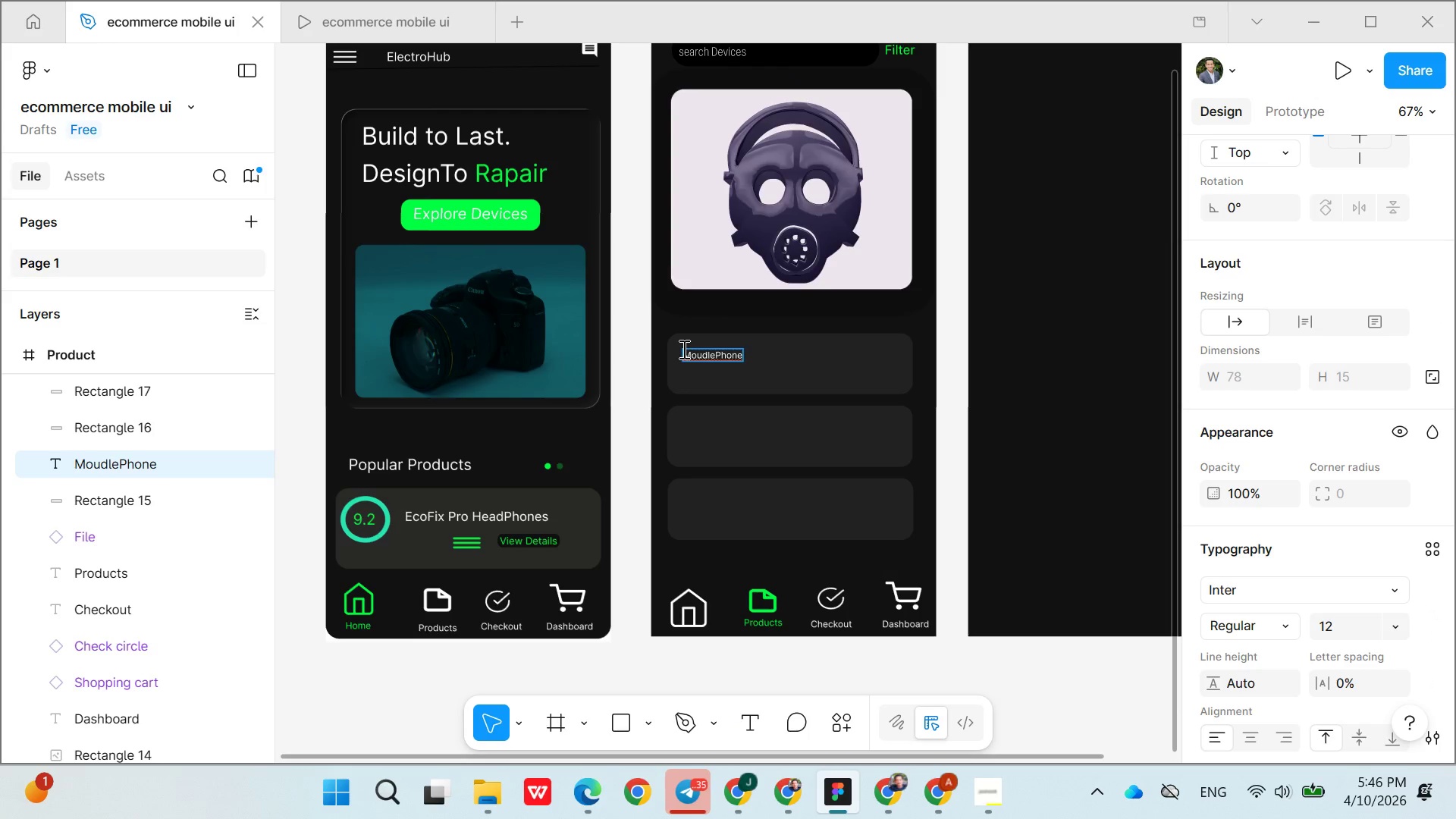 
key(Shift+X)
 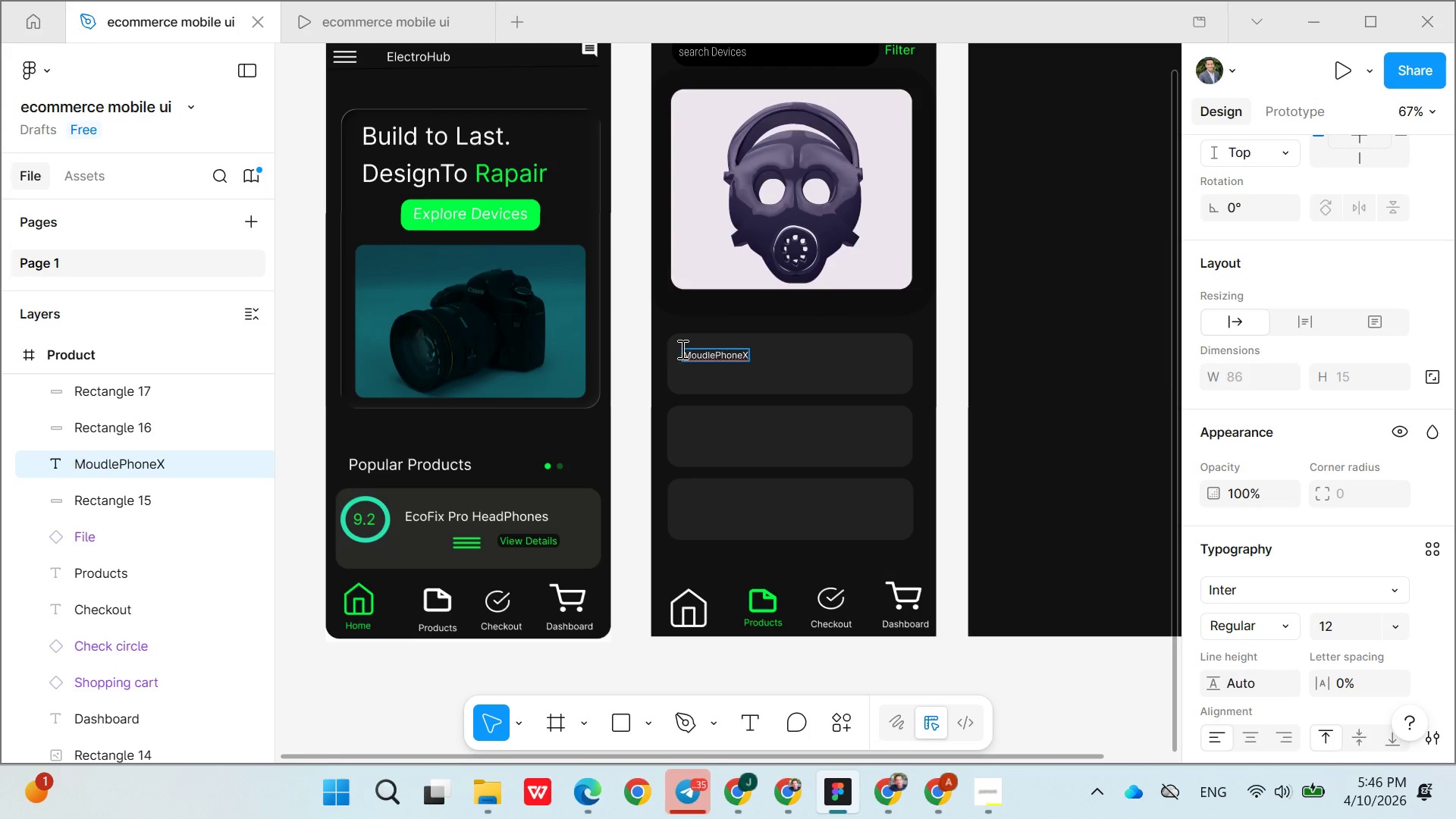 
left_click([787, 369])
 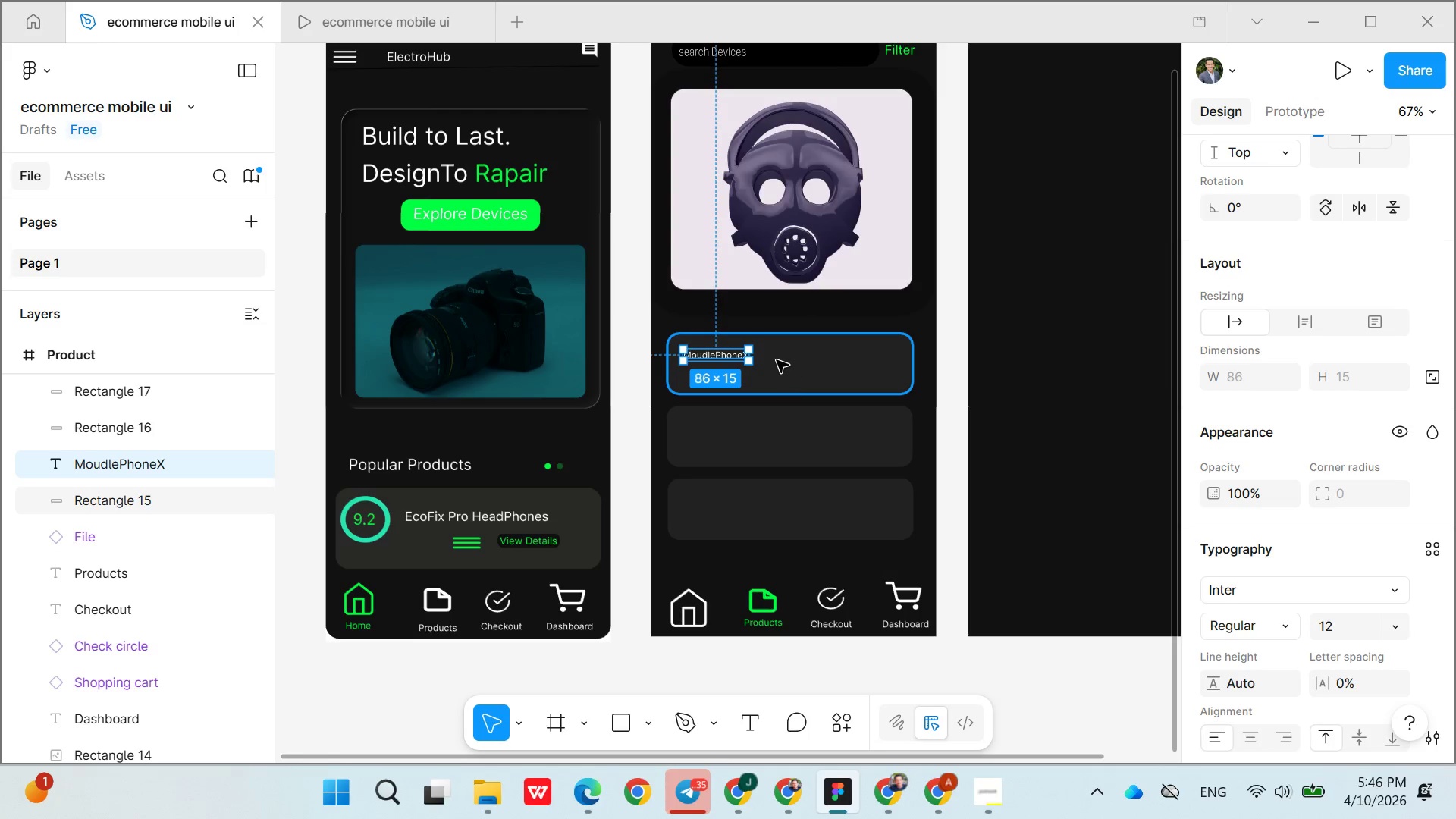 
left_click([774, 359])
 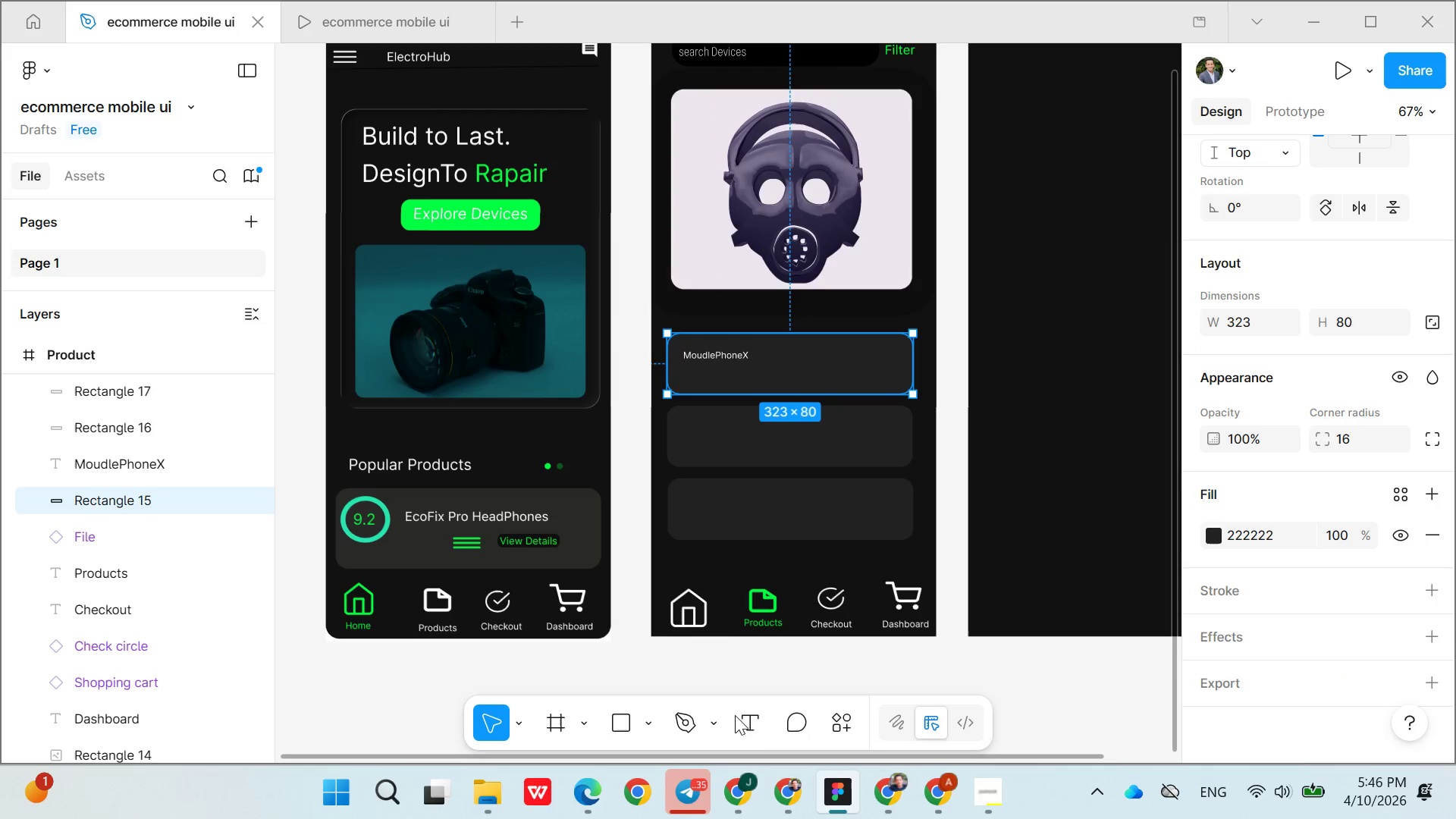 
wait(5.48)
 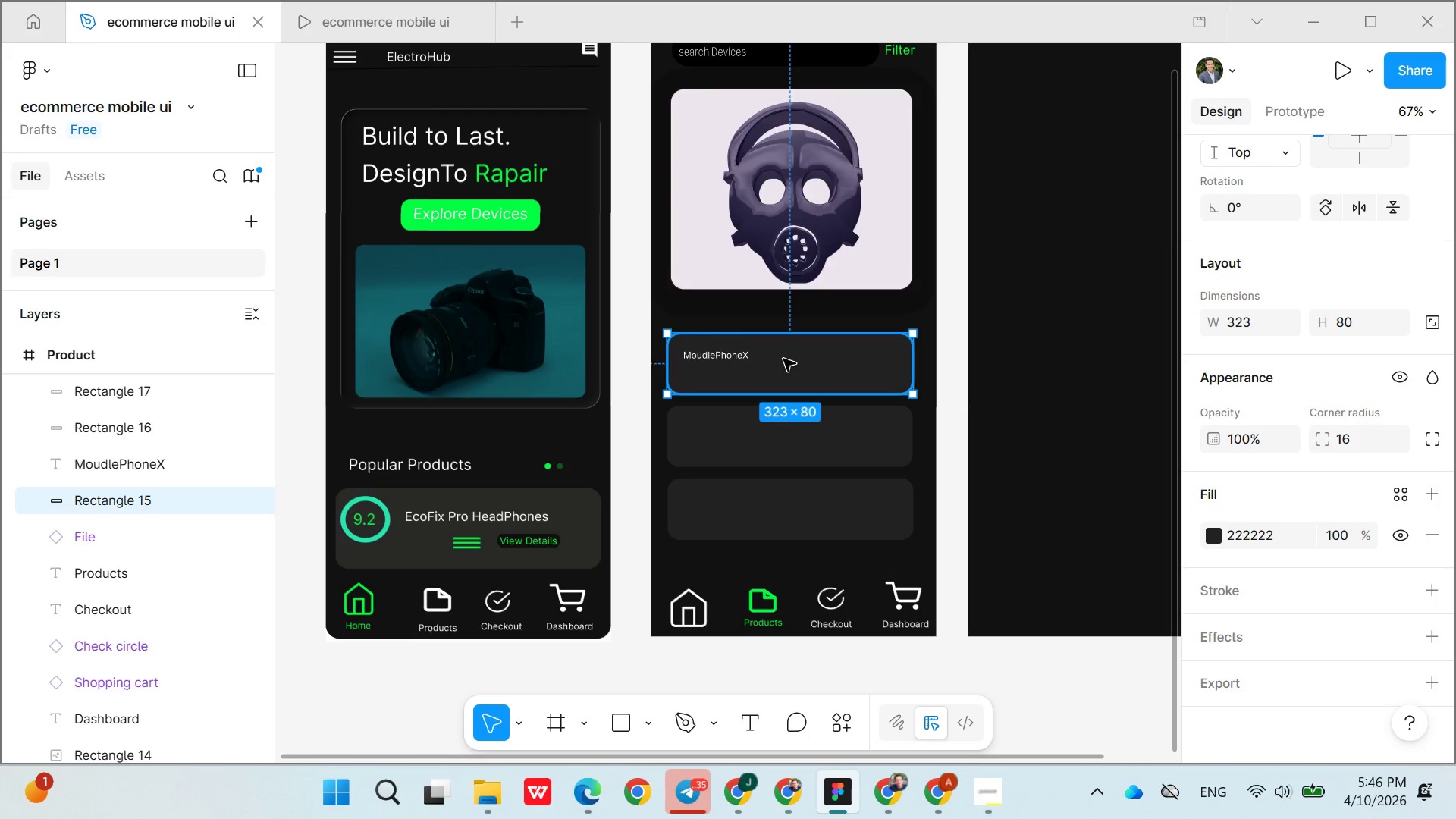 
left_click([748, 720])
 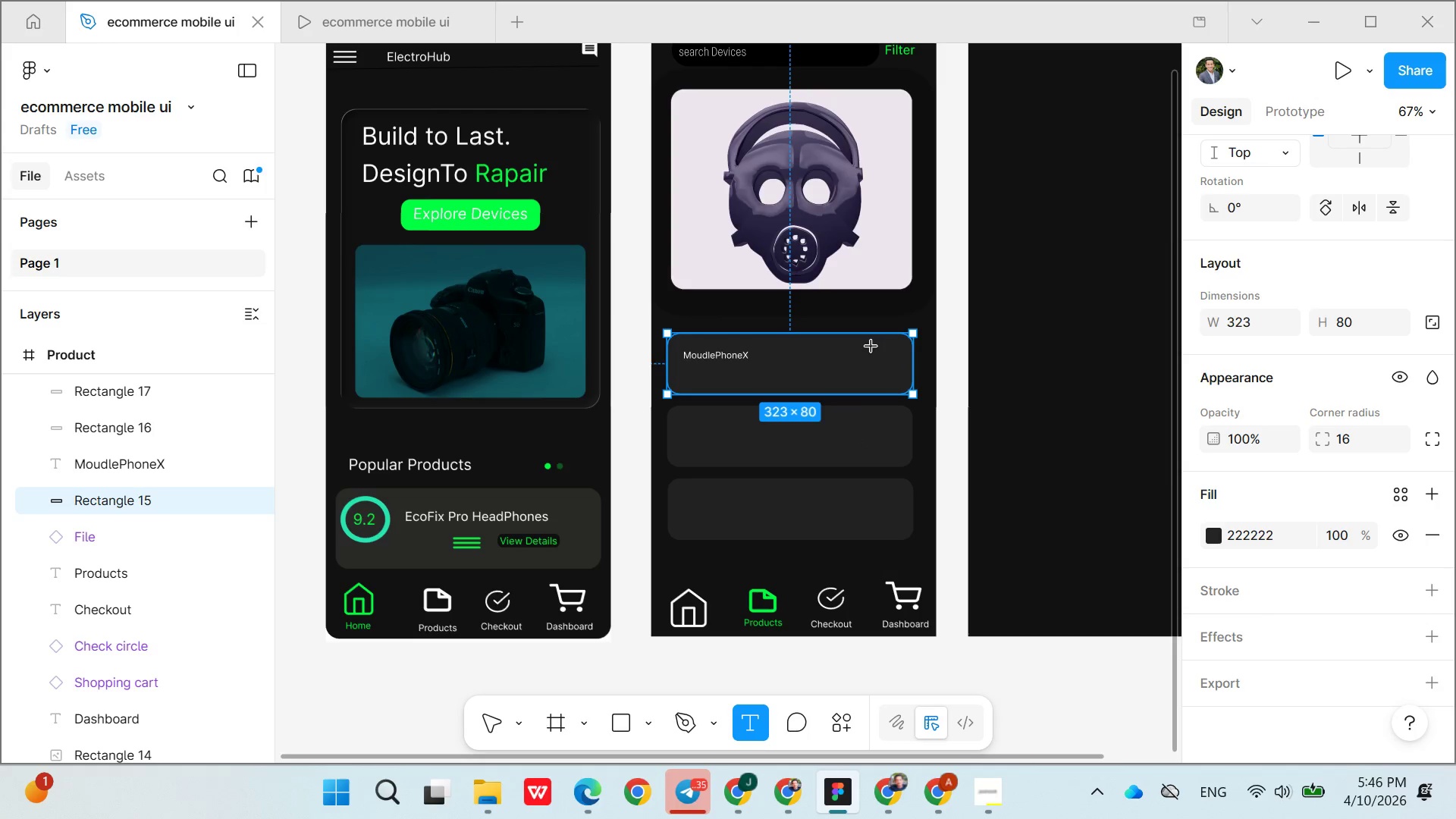 
left_click([871, 347])
 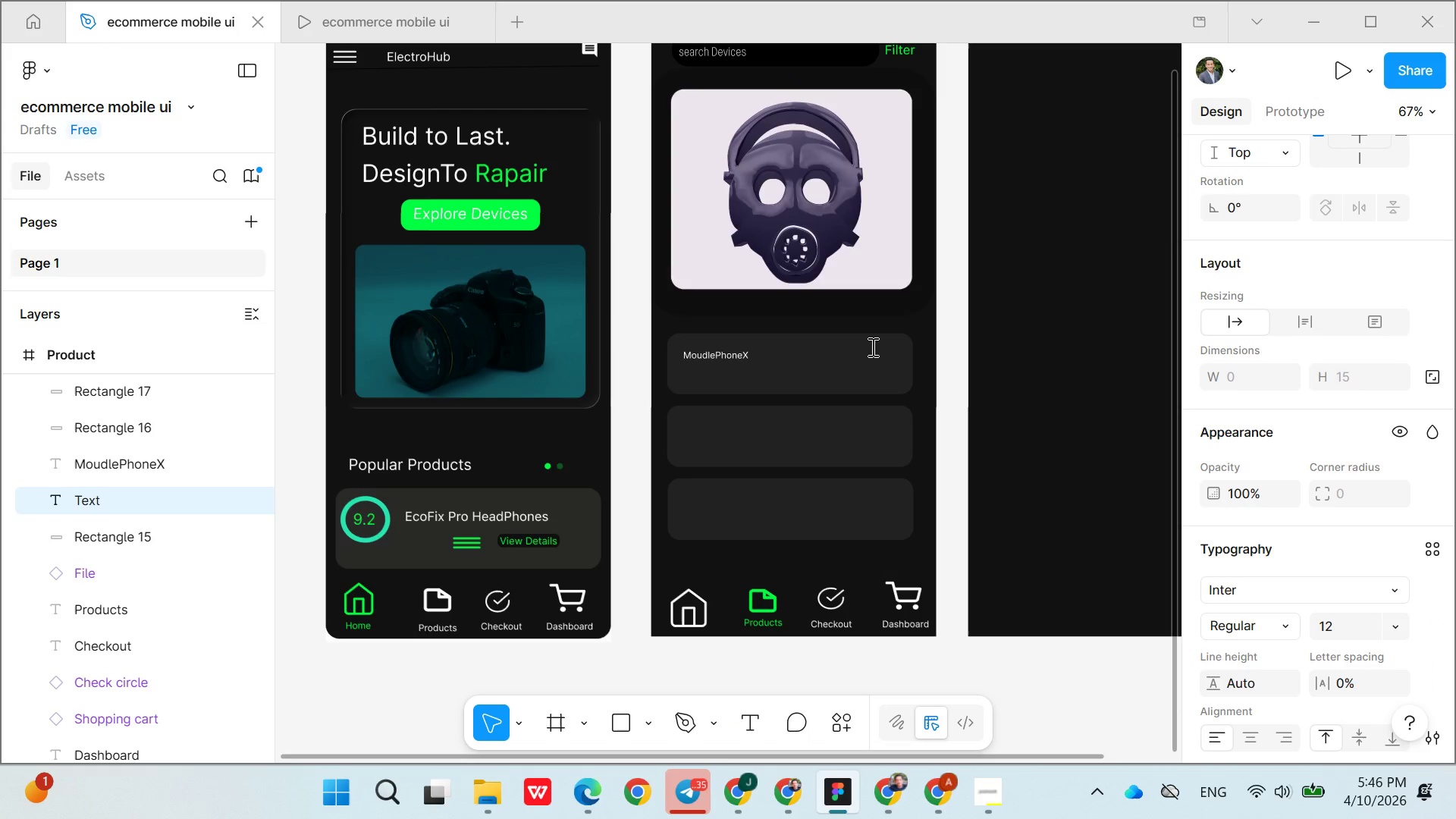 
key(9)
 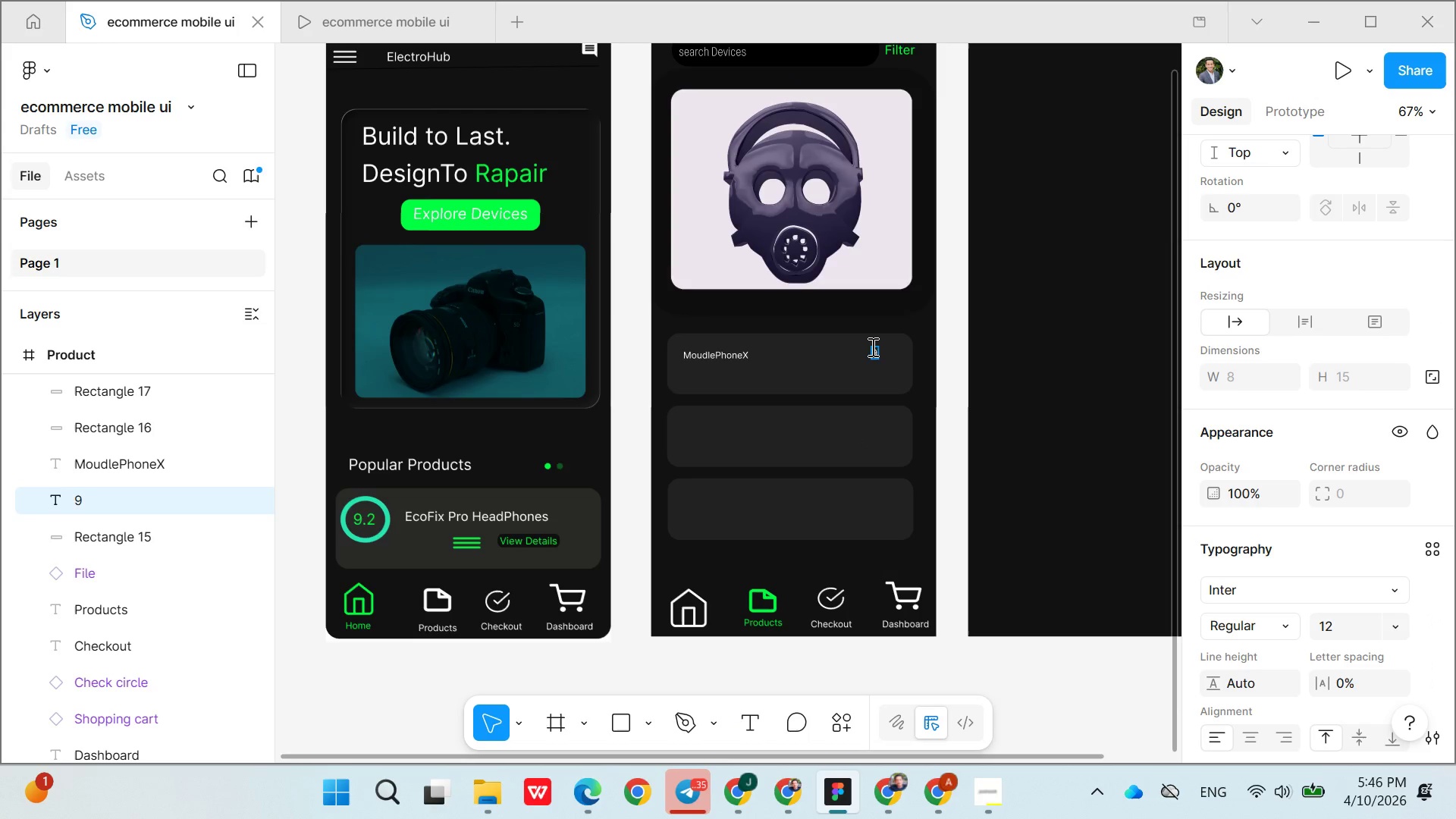 
key(Period)
 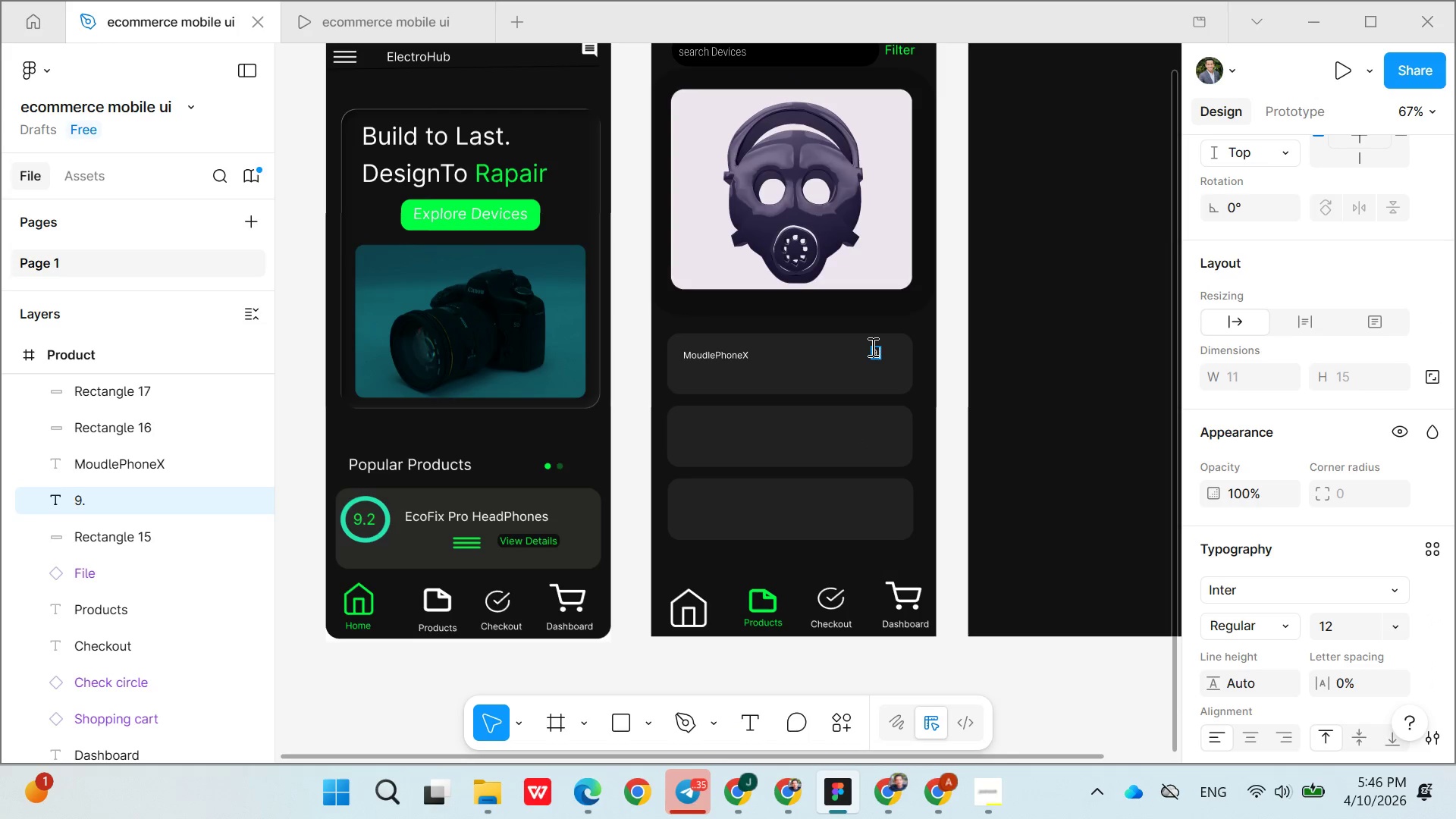 
key(0)
 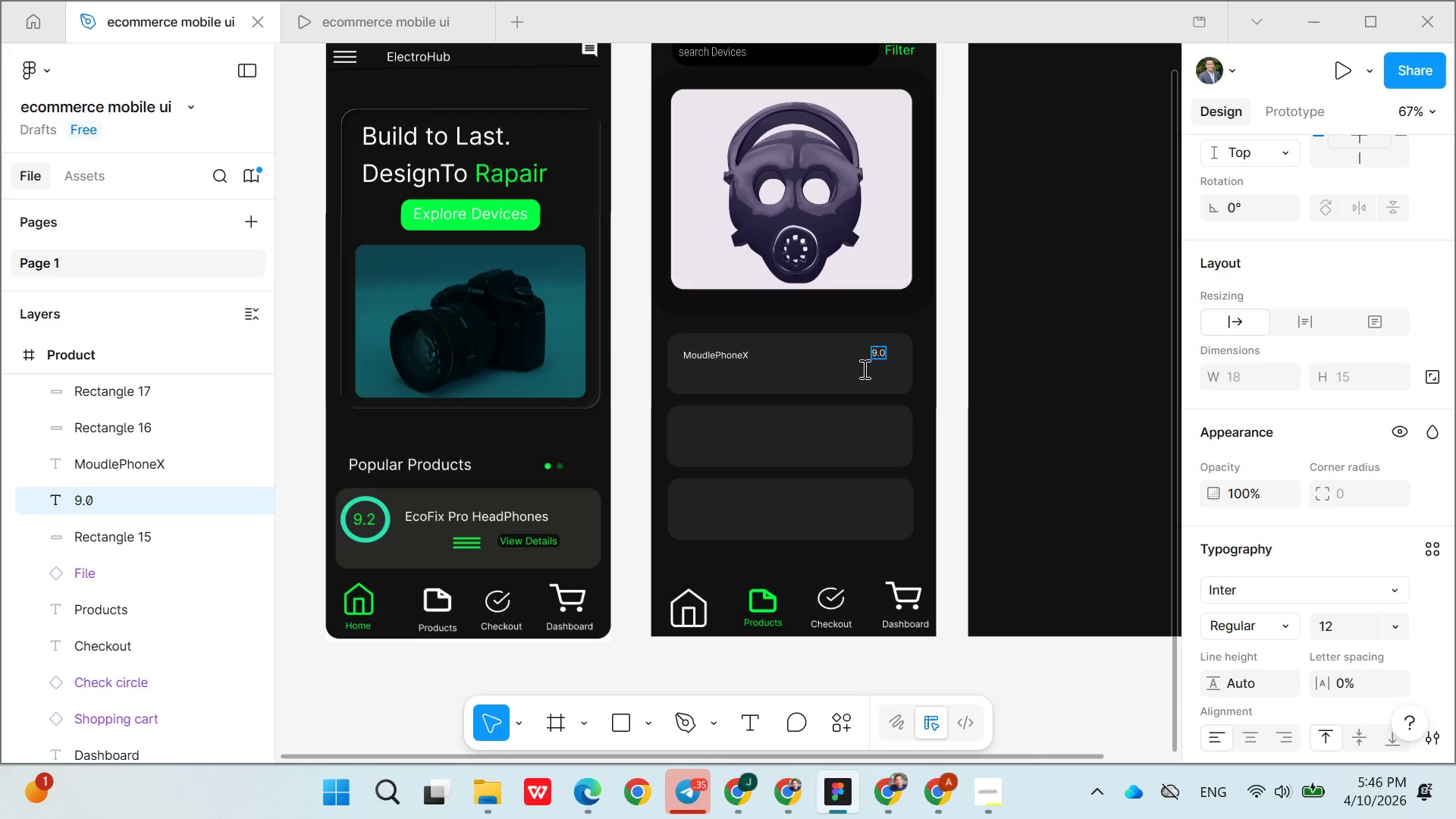 
left_click([838, 391])
 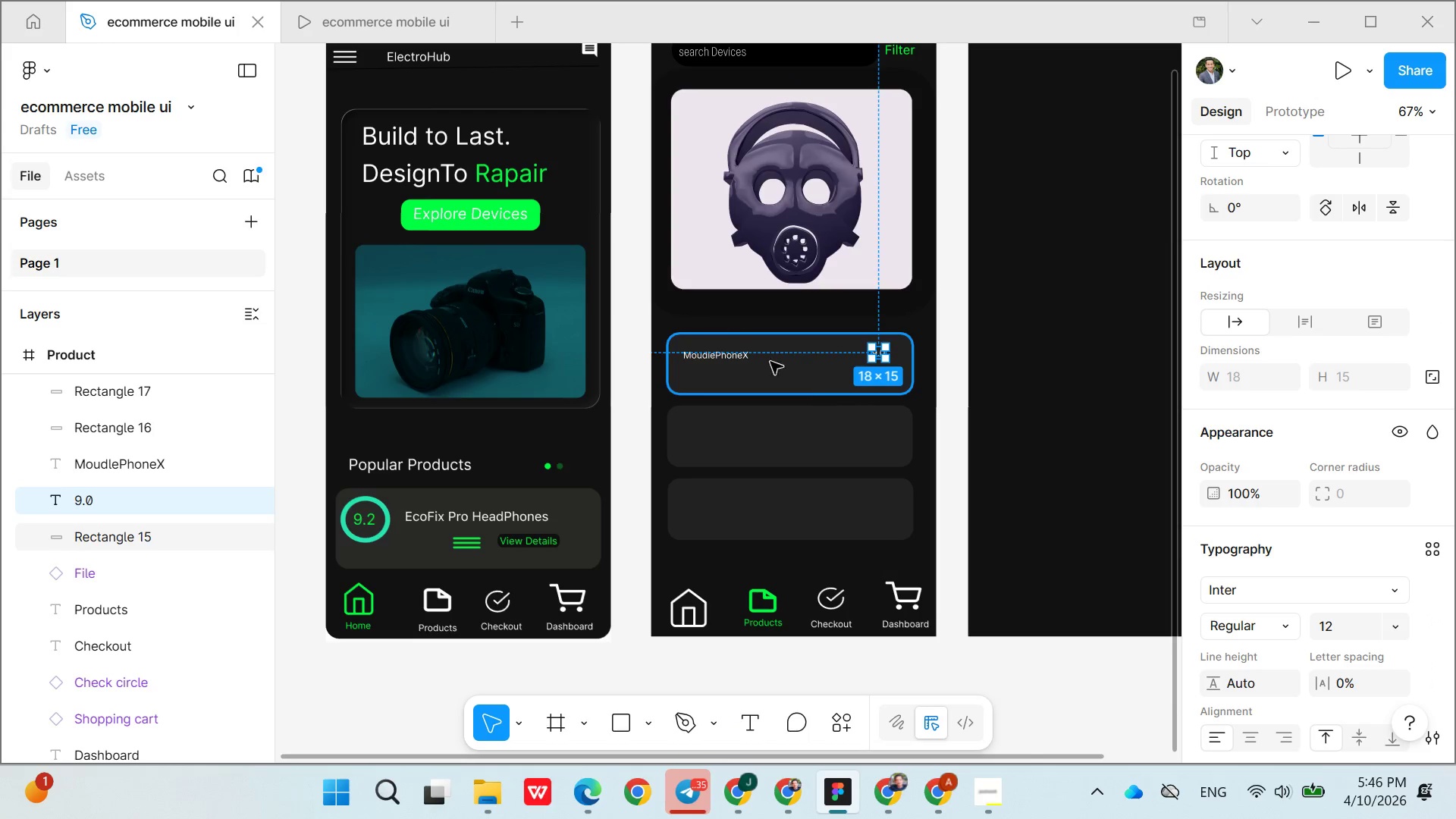 
left_click([763, 350])
 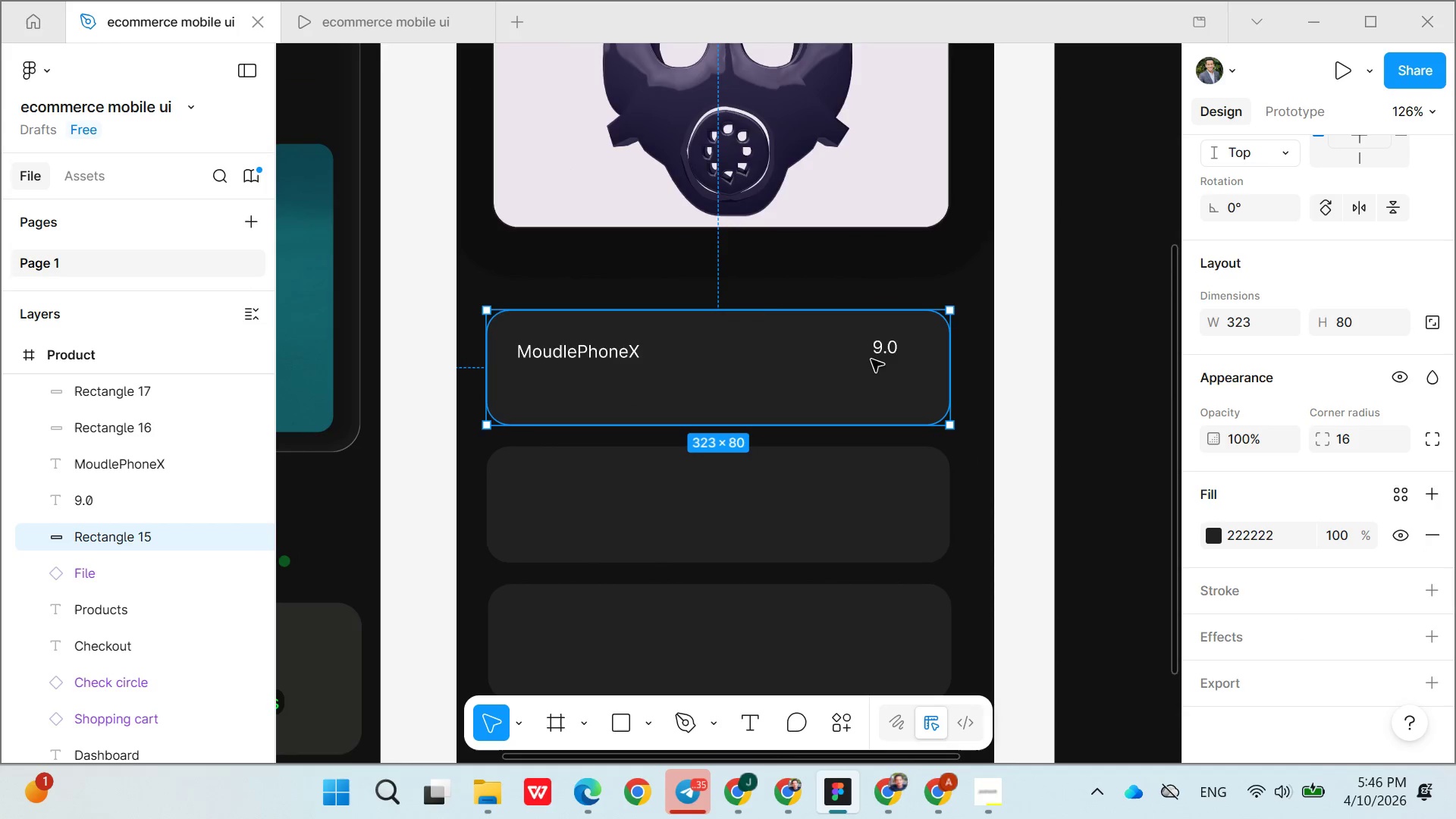 
left_click([880, 350])
 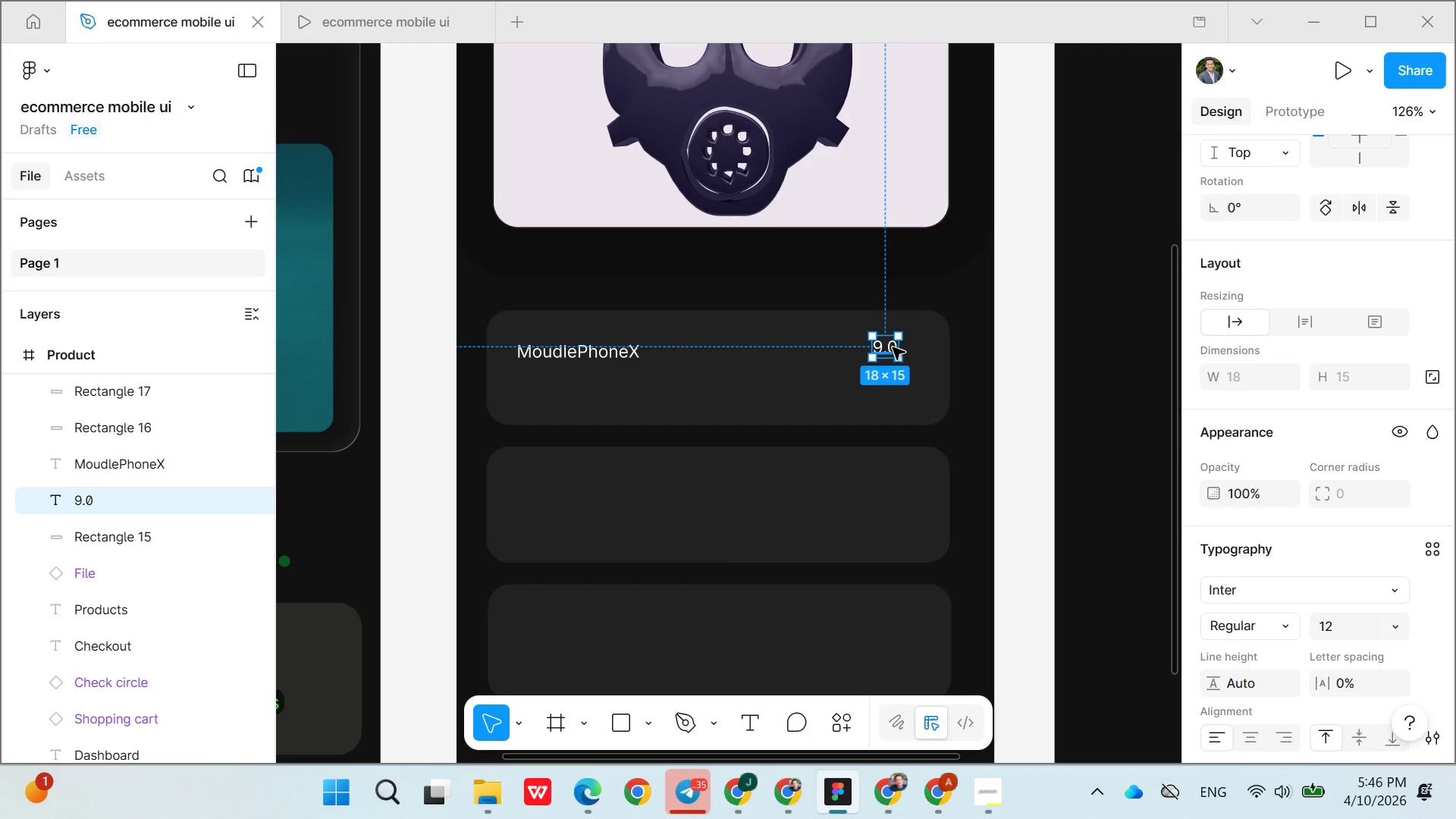 
left_click_drag(start_coordinate=[892, 347], to_coordinate=[908, 329])
 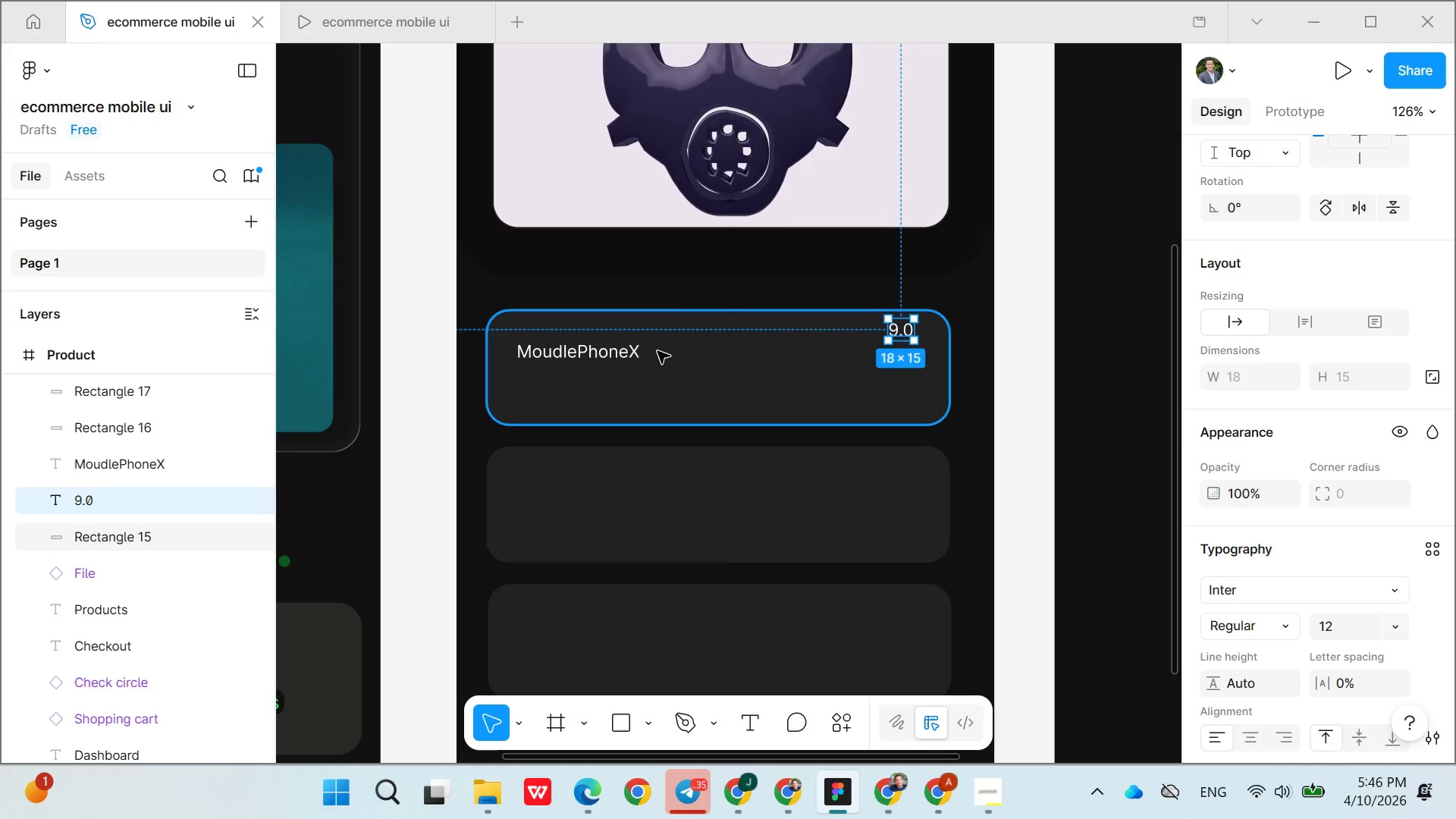 
left_click([634, 353])
 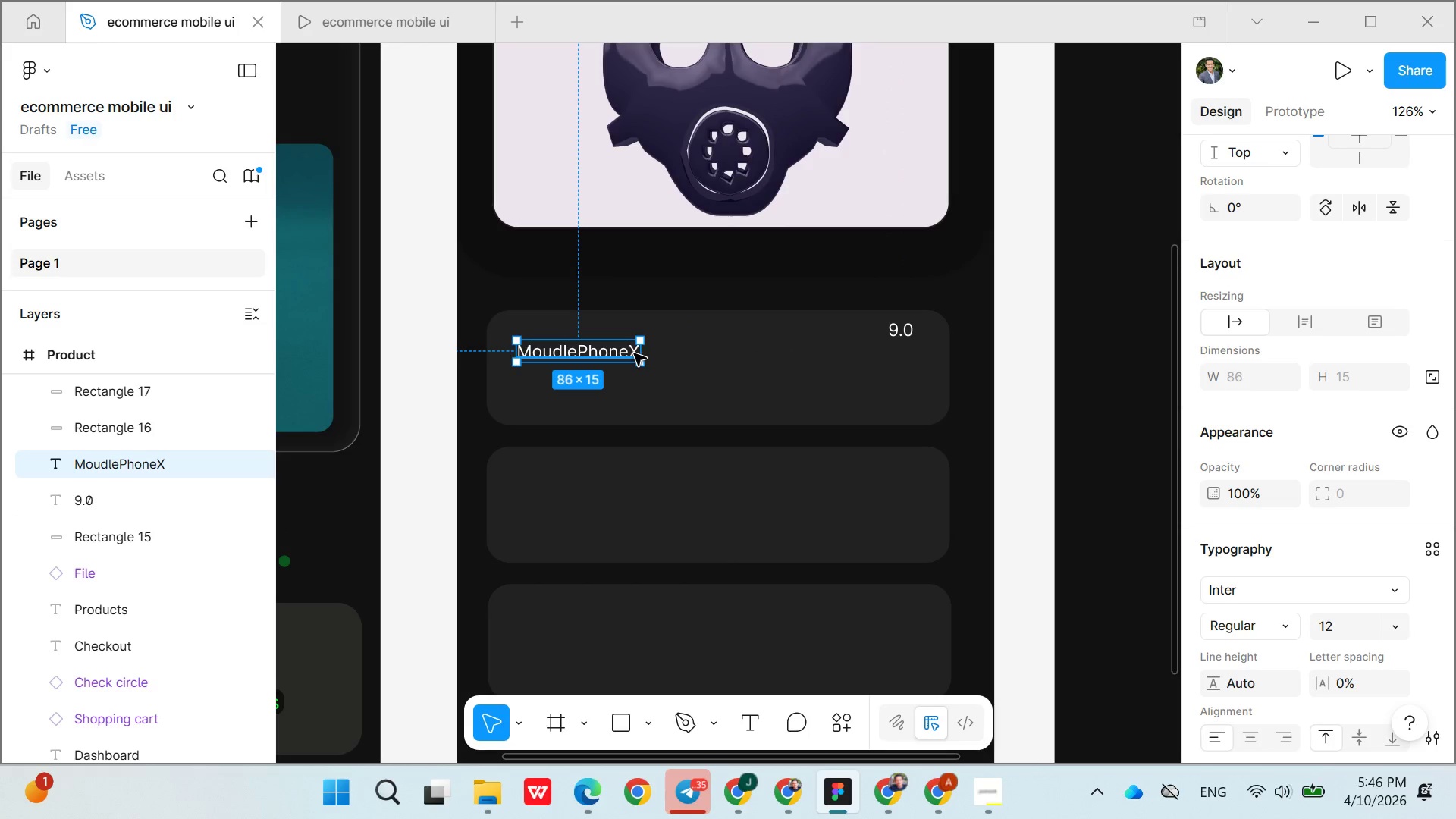 
left_click_drag(start_coordinate=[634, 353], to_coordinate=[634, 338])
 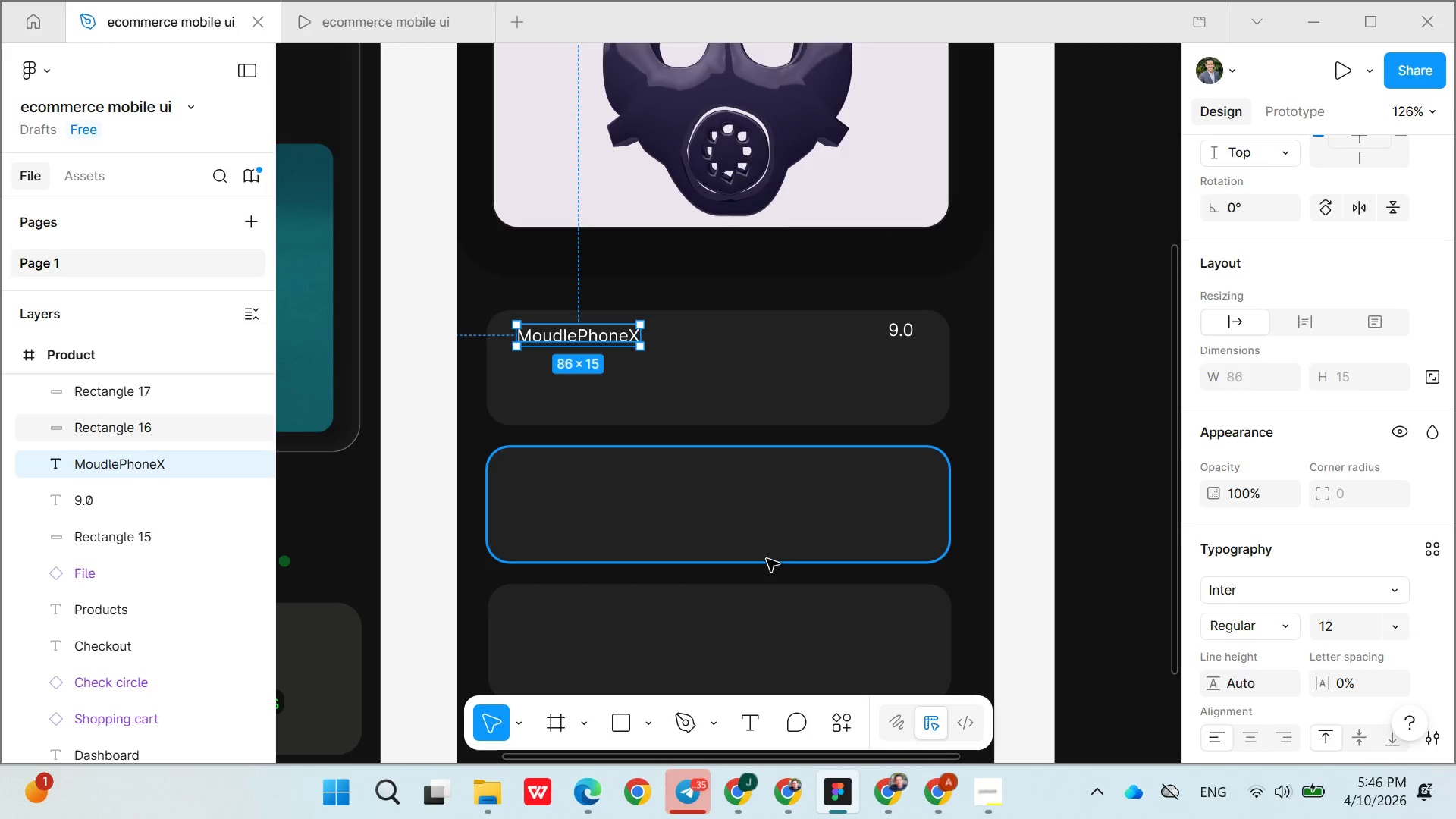 
left_click([623, 723])
 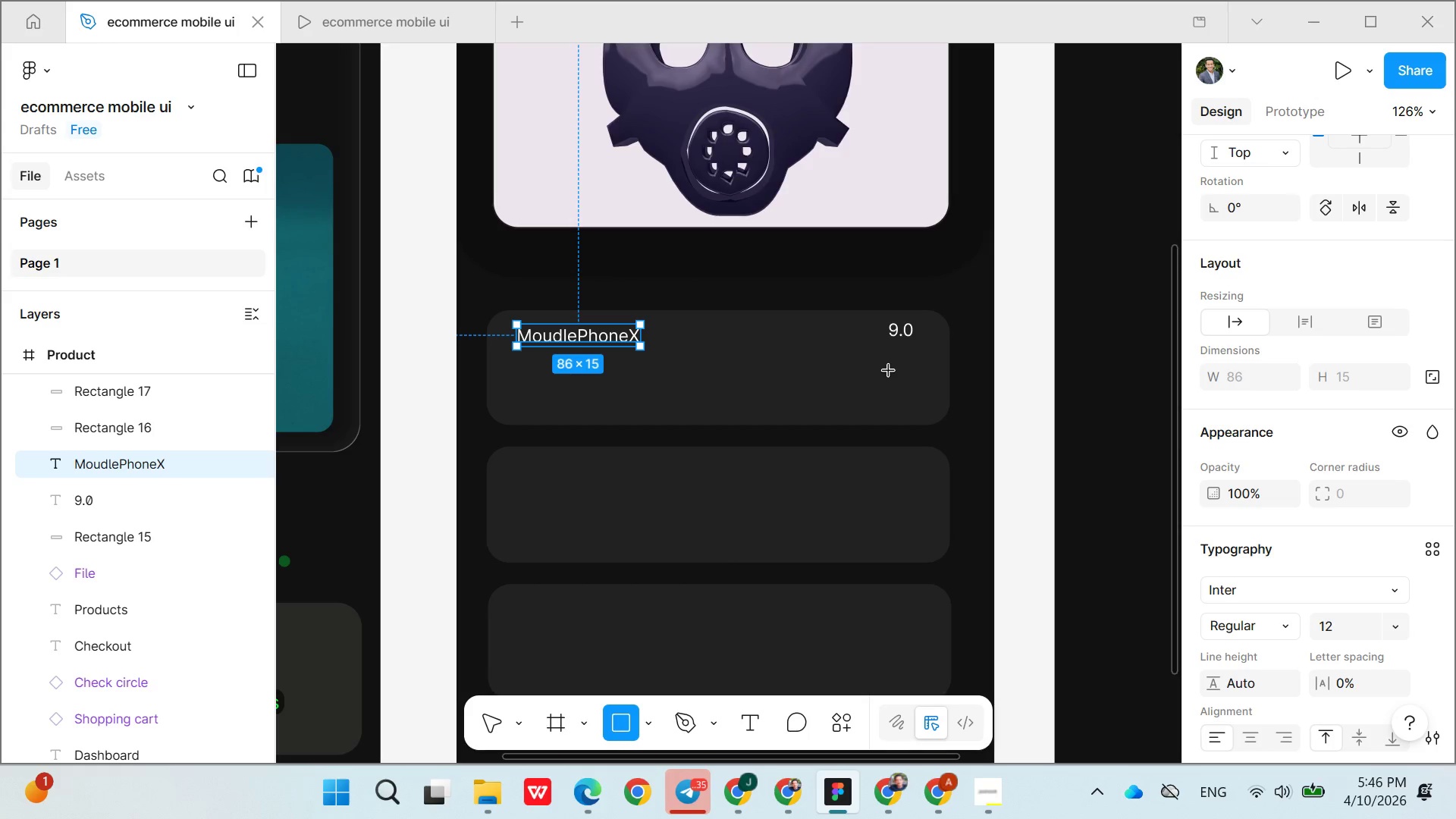 
left_click_drag(start_coordinate=[874, 370], to_coordinate=[927, 394])